 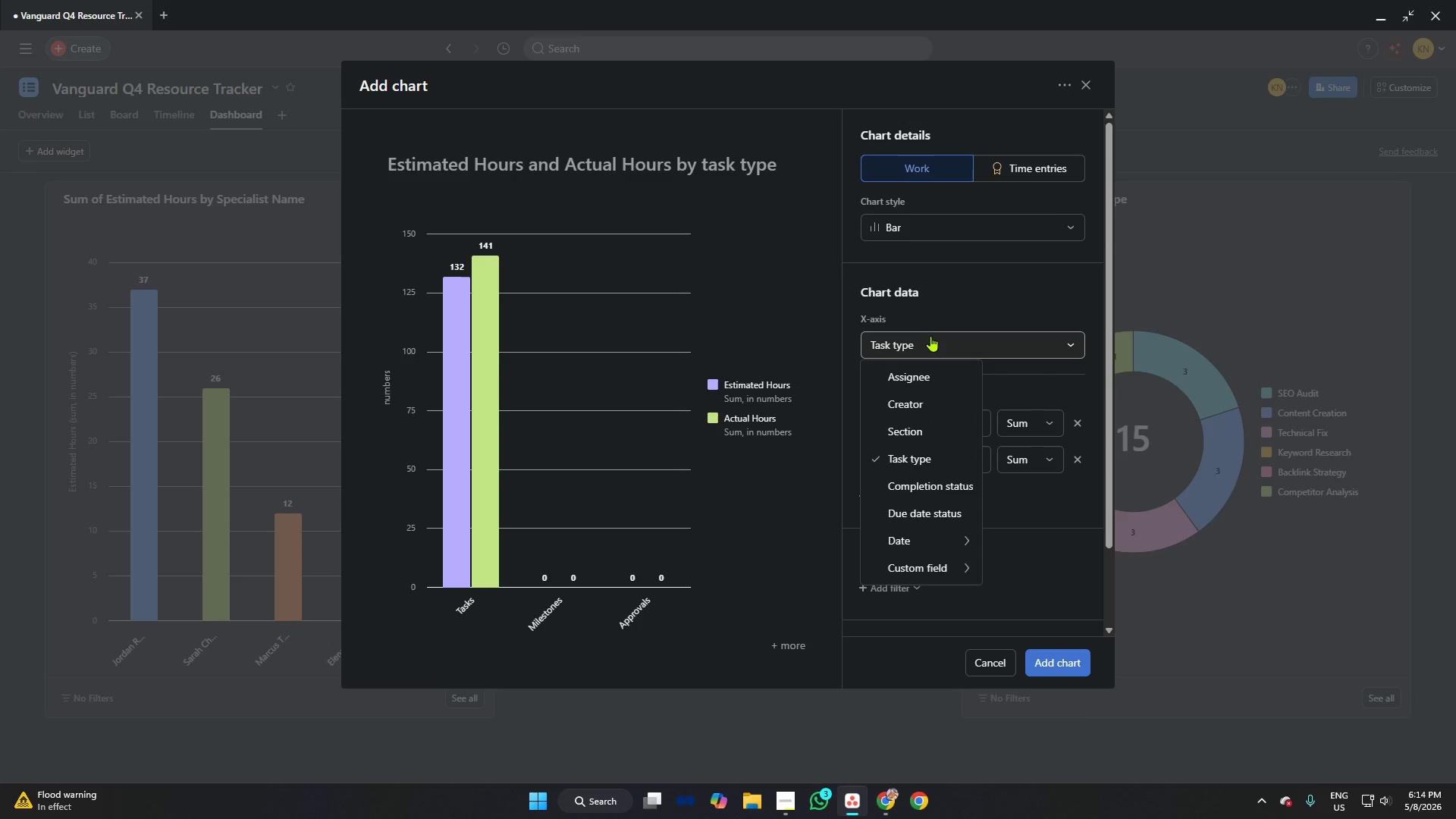 
left_click([949, 430])
 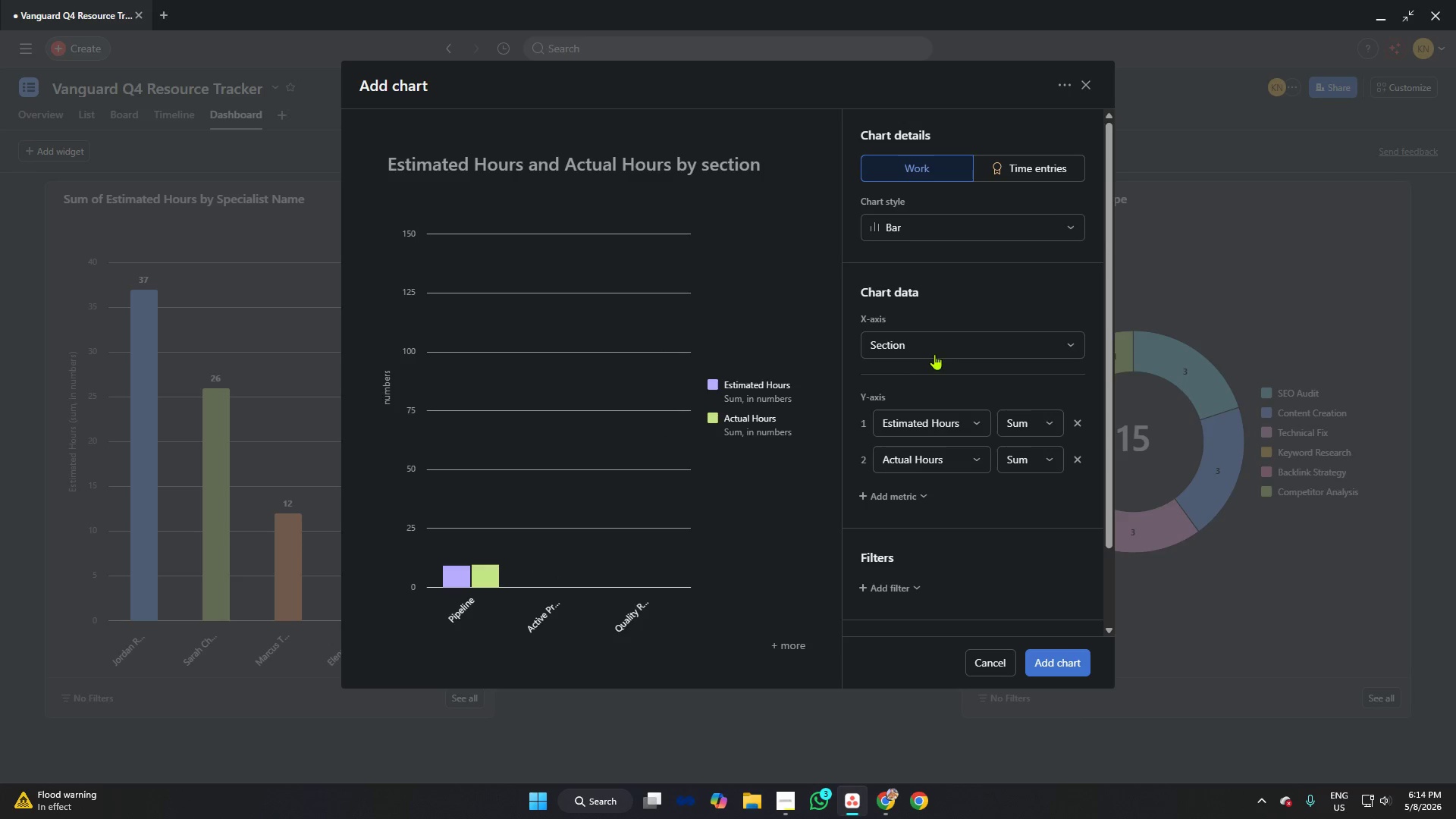 
left_click([933, 342])
 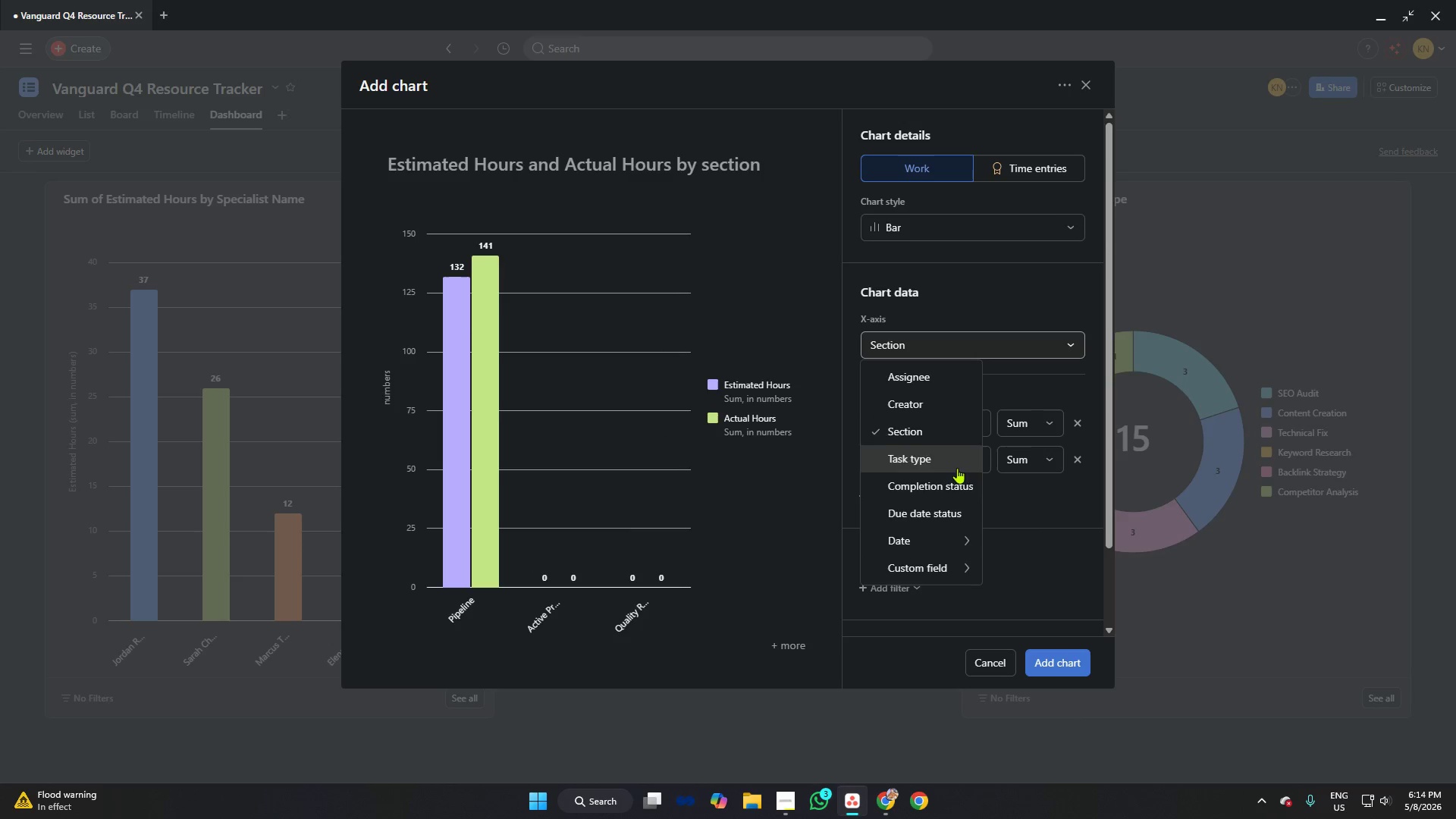 
mouse_move([961, 567])
 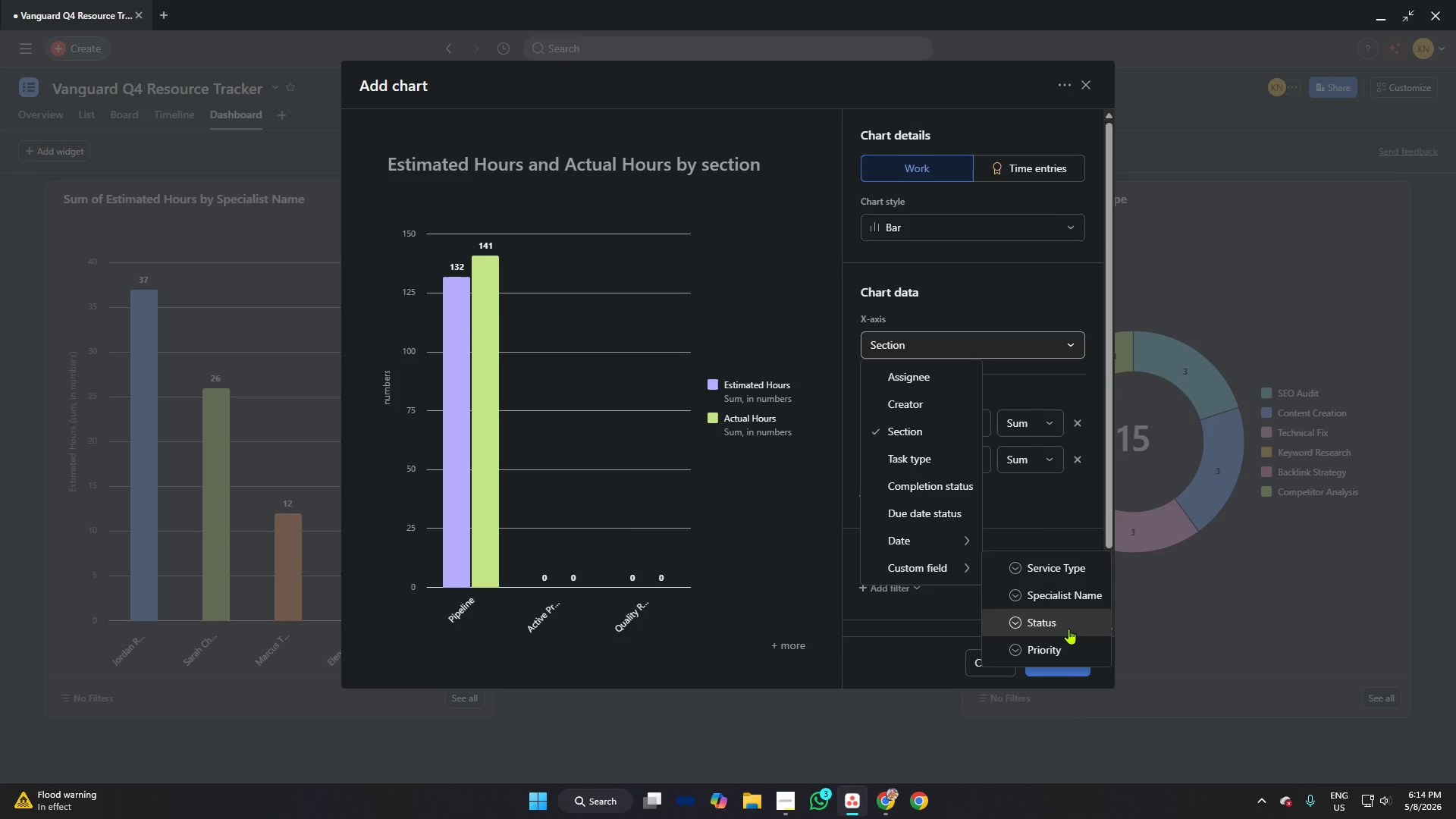 
left_click([1068, 627])
 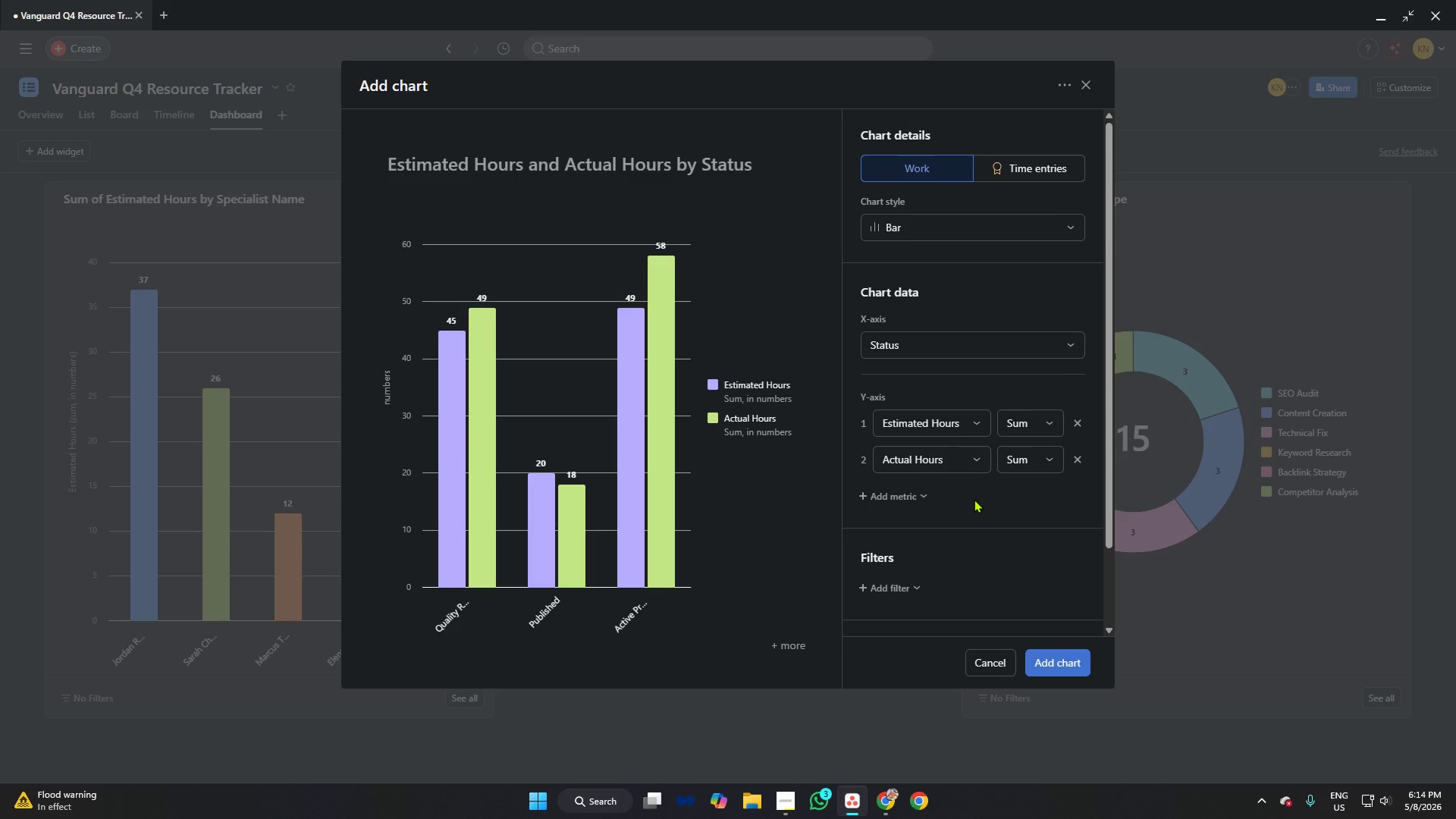 
wait(14.72)
 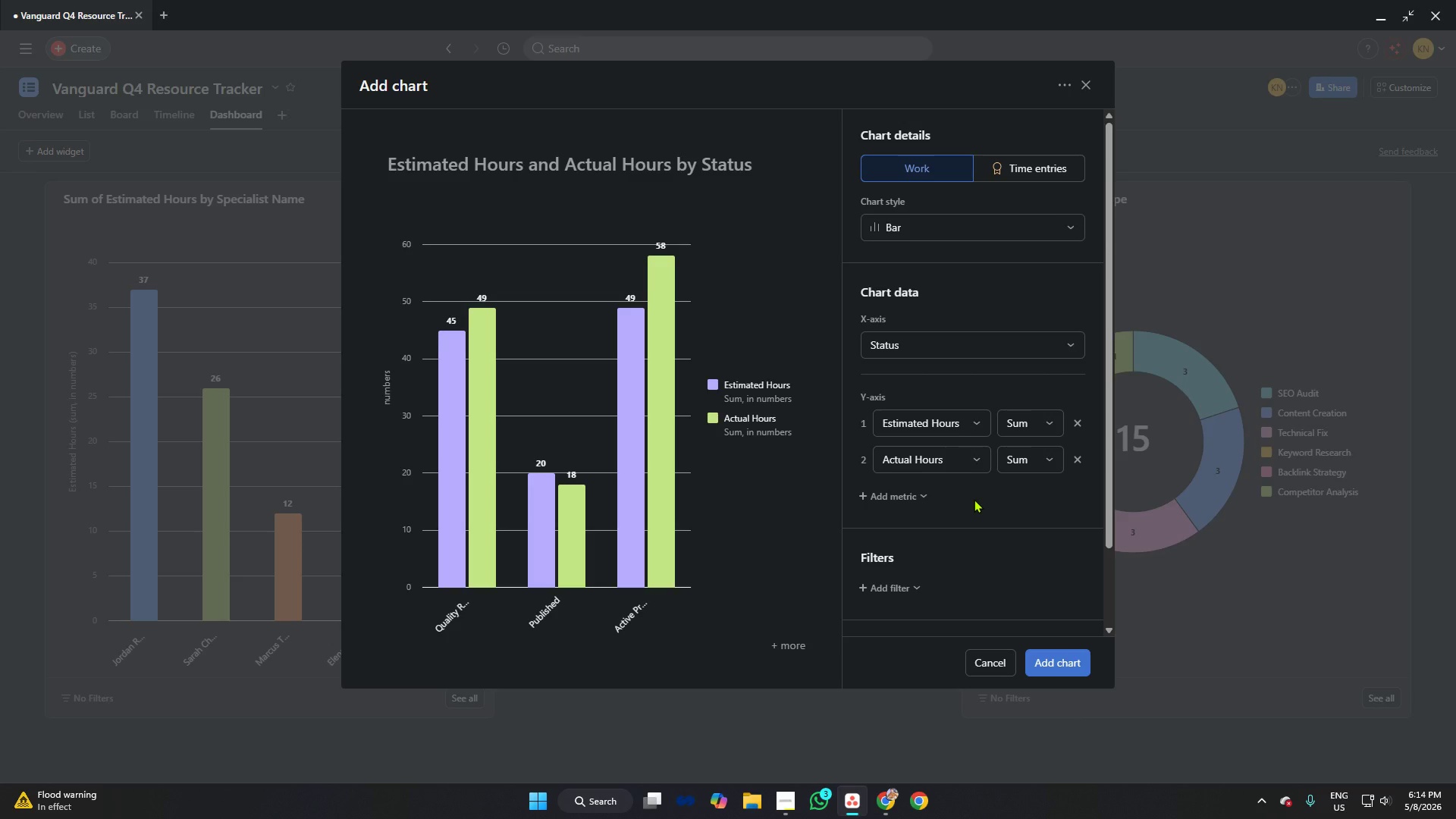 
left_click([915, 344])
 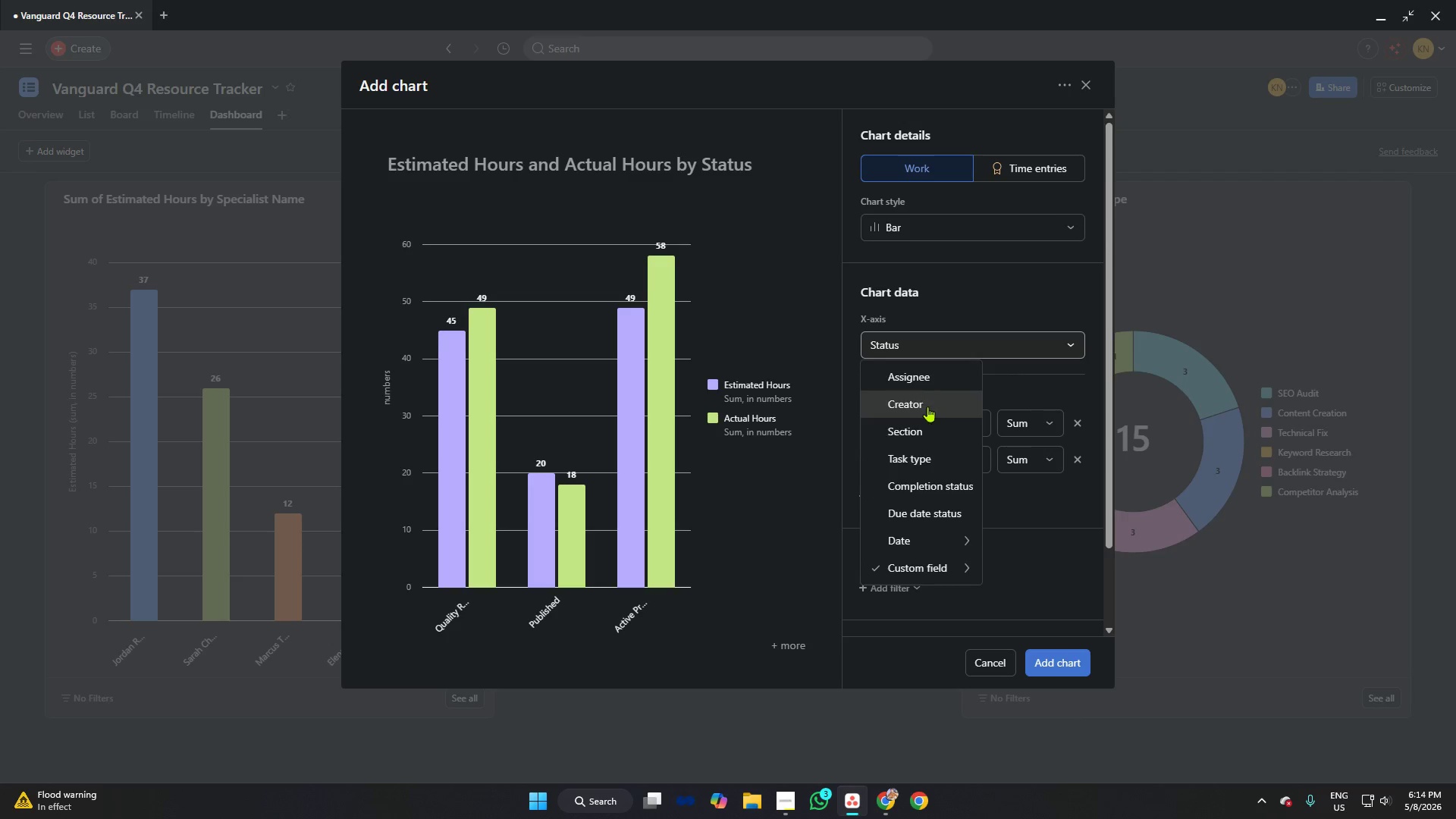 
left_click([927, 453])
 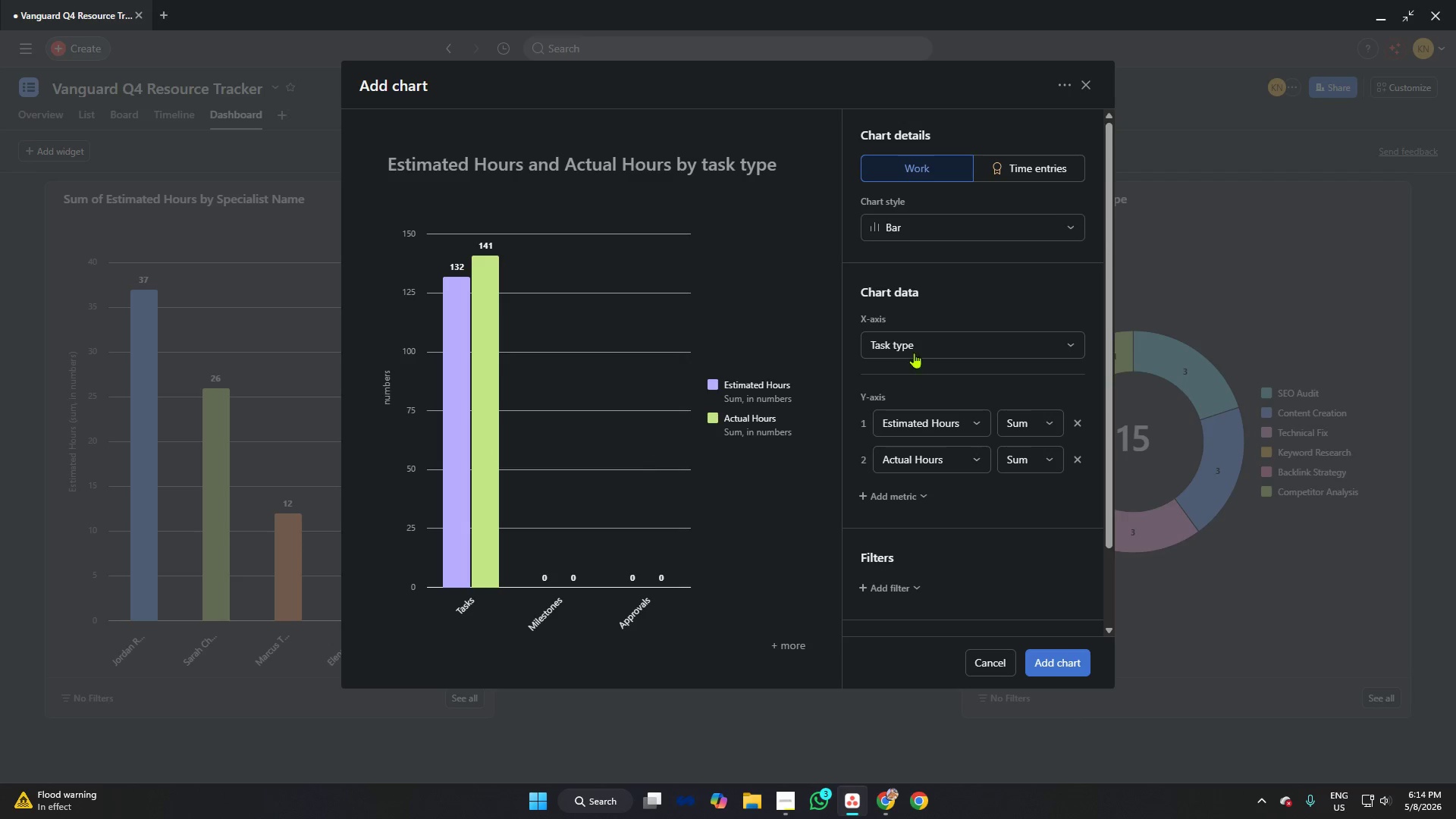 
left_click([913, 351])
 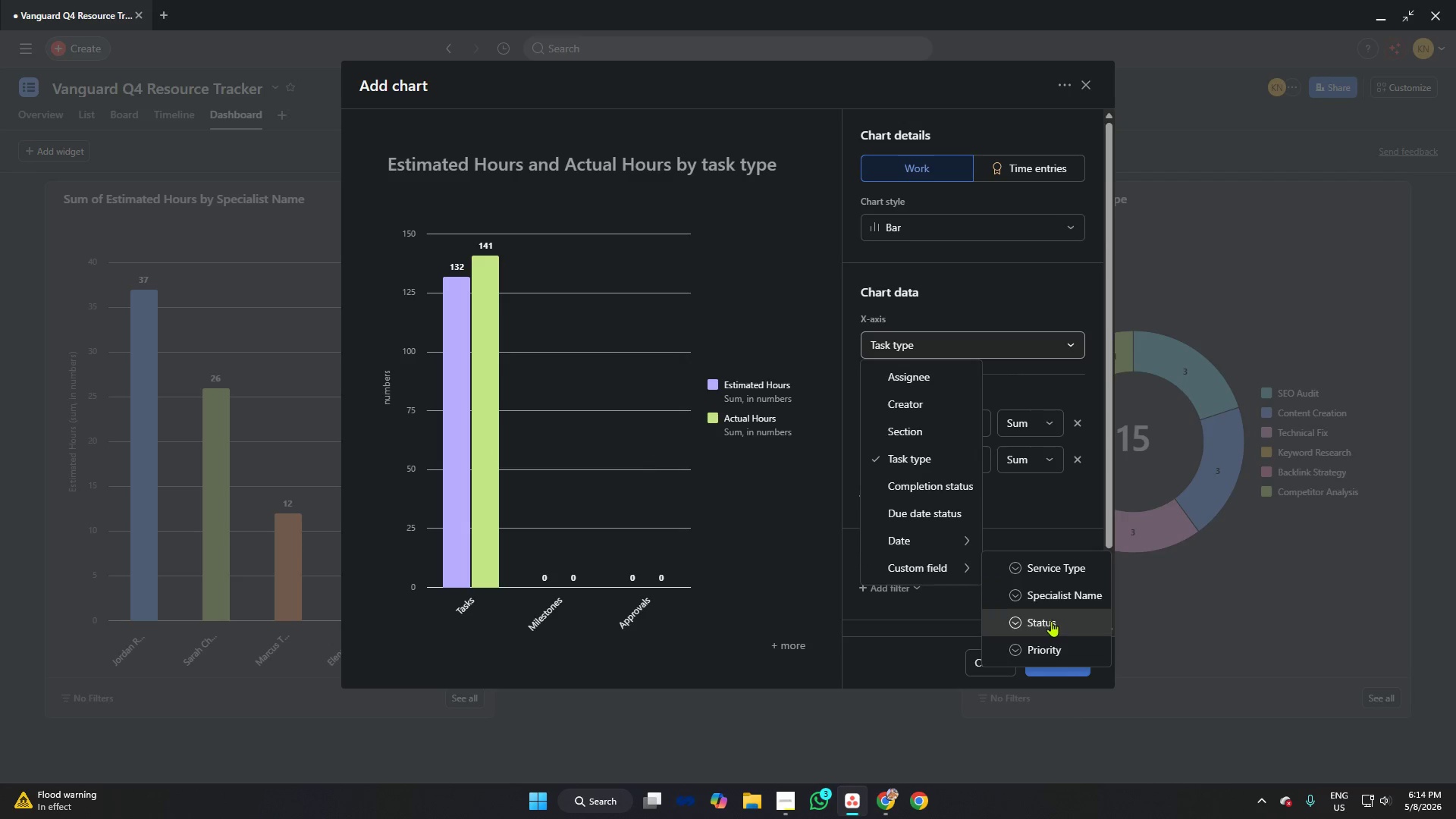 
left_click([1043, 623])
 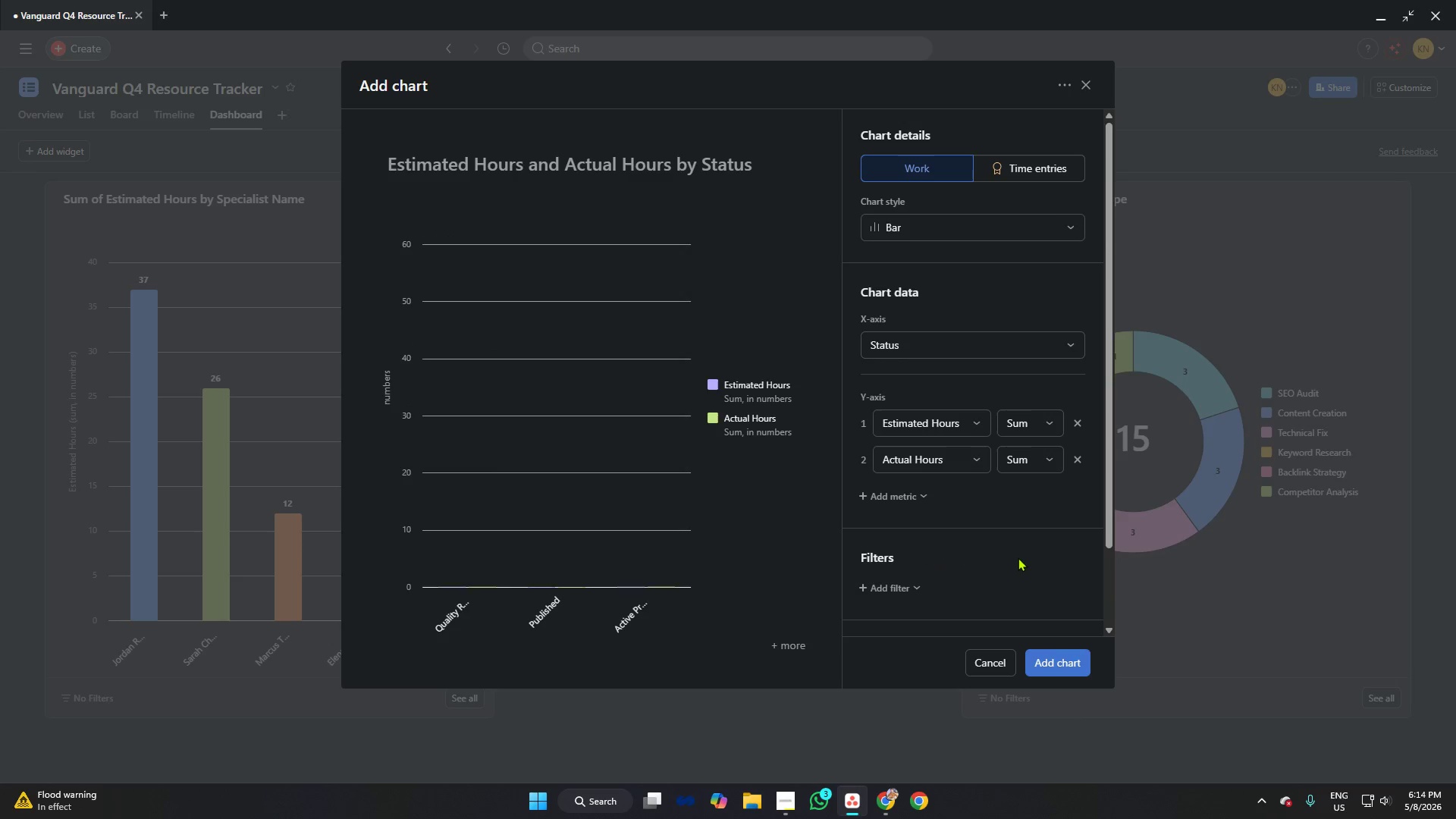 
left_click([1015, 553])
 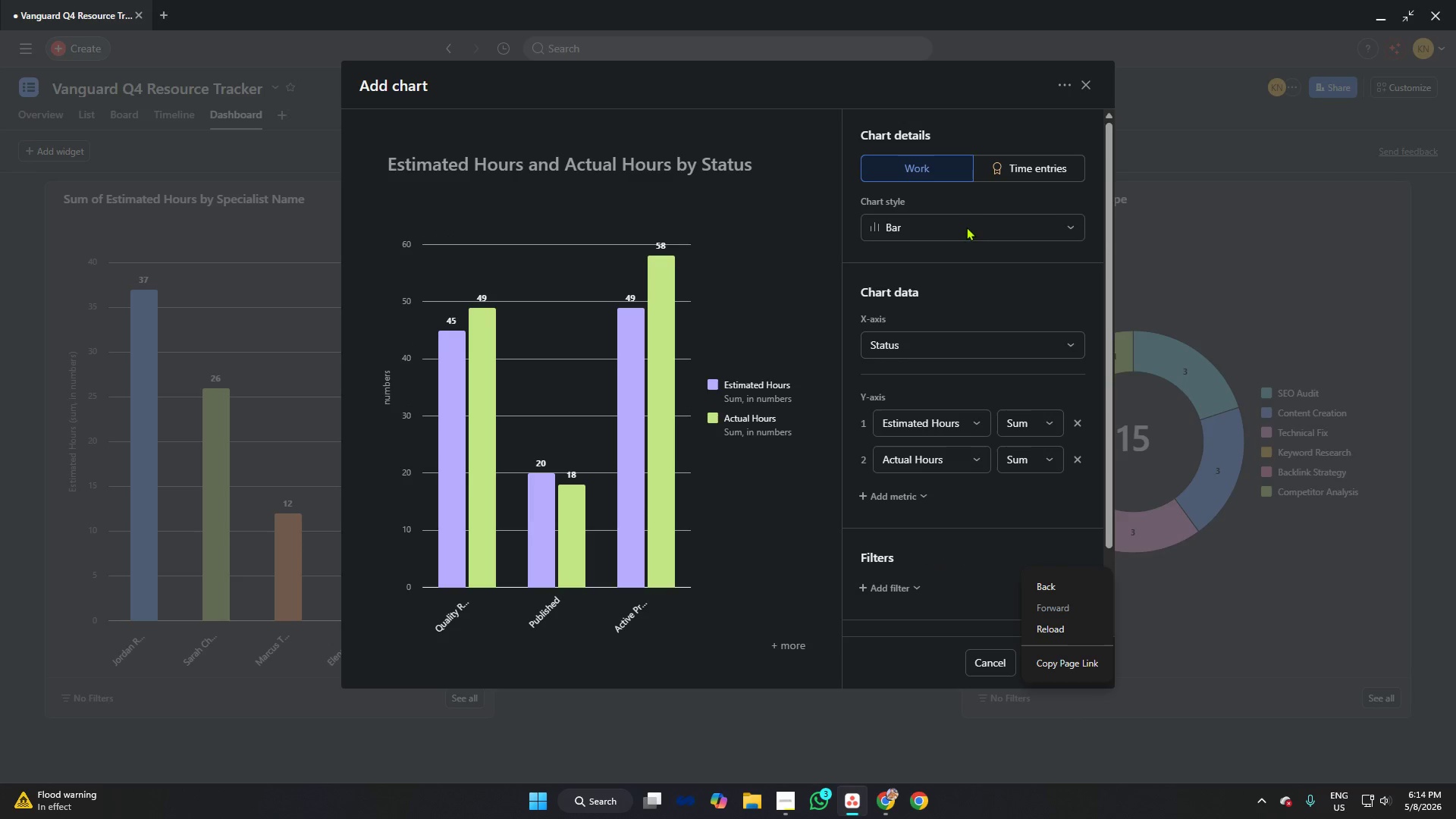 
left_click([1086, 81])
 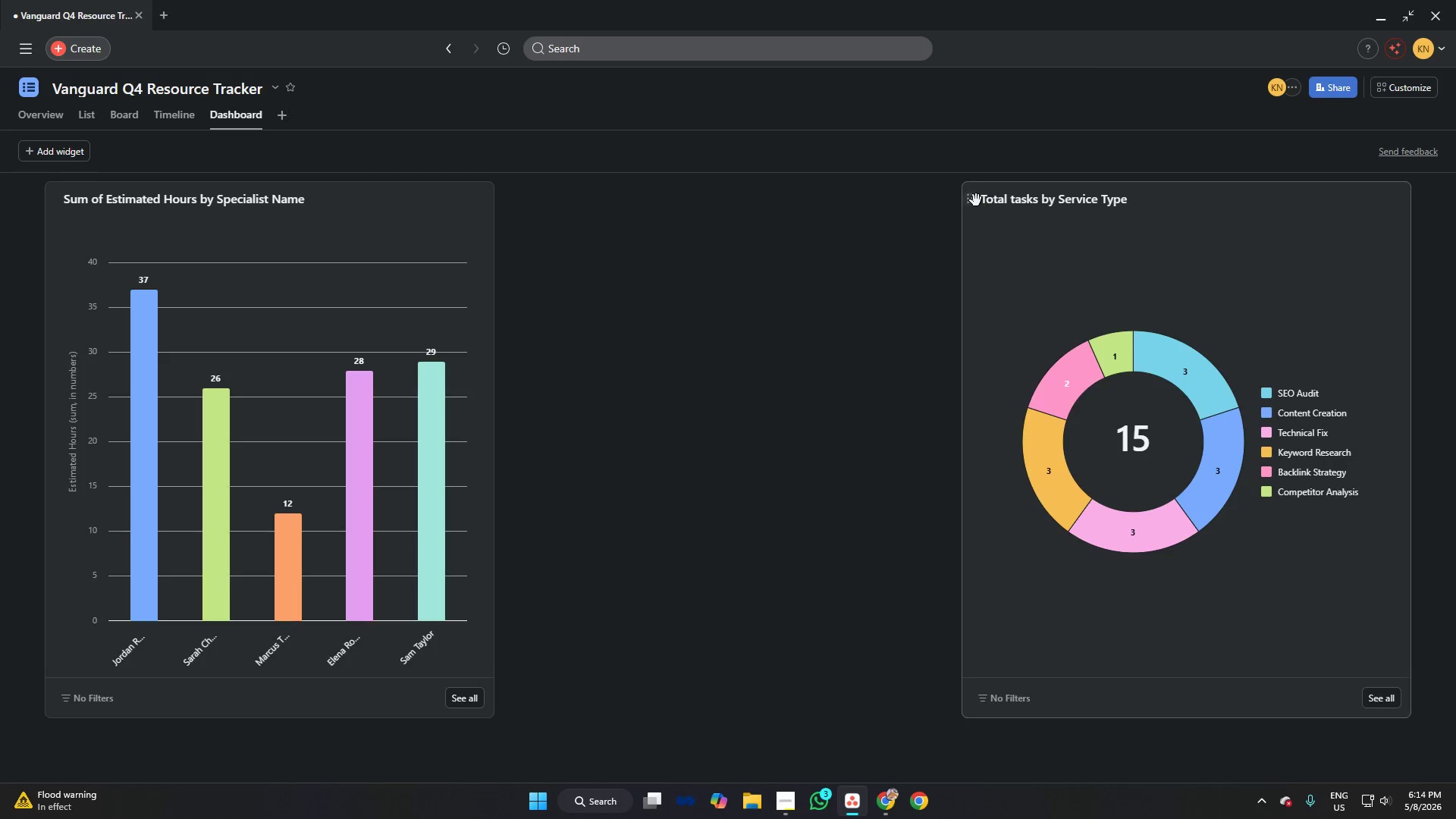 
left_click_drag(start_coordinate=[976, 200], to_coordinate=[508, 204])
 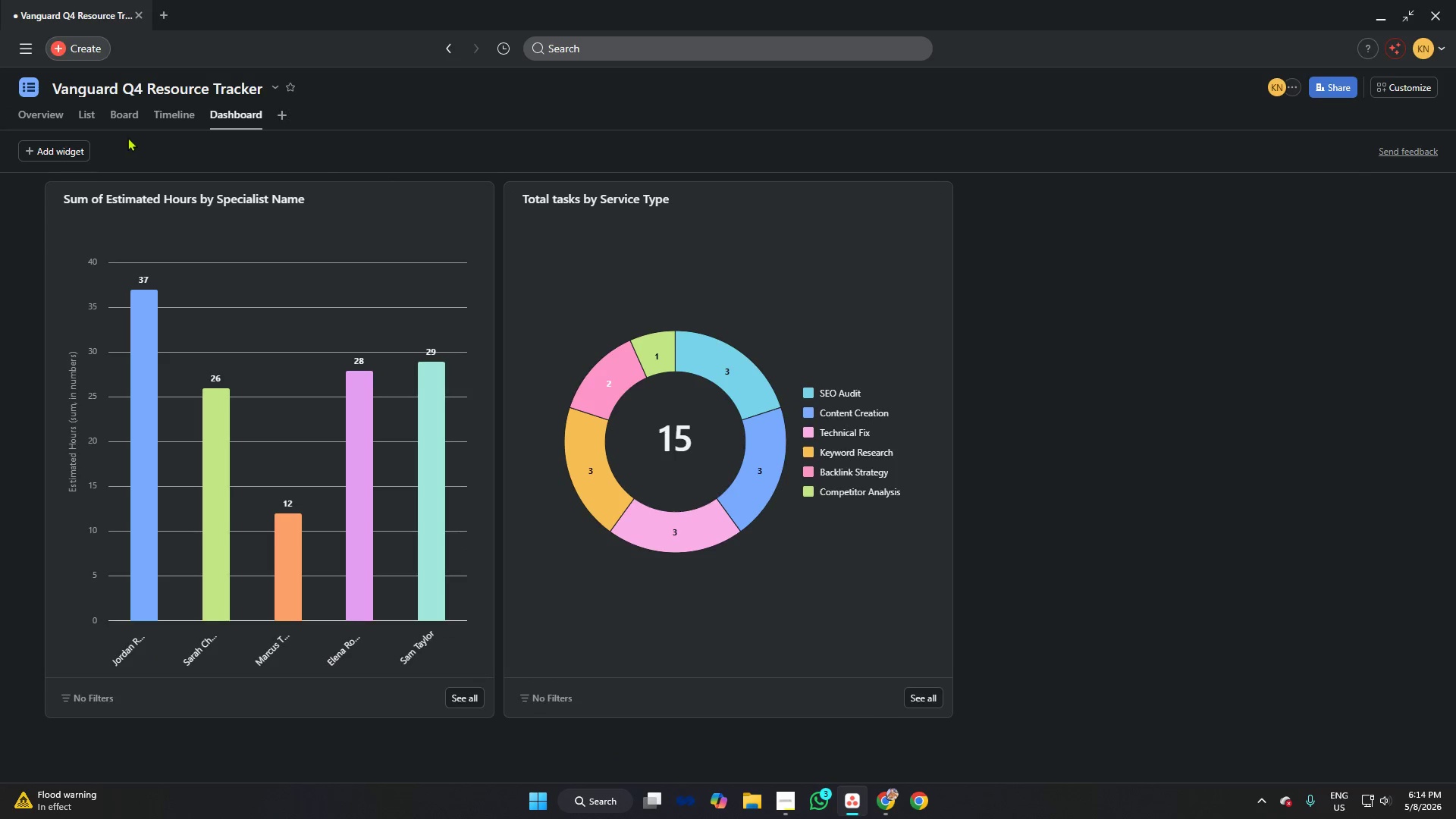 
wait(6.05)
 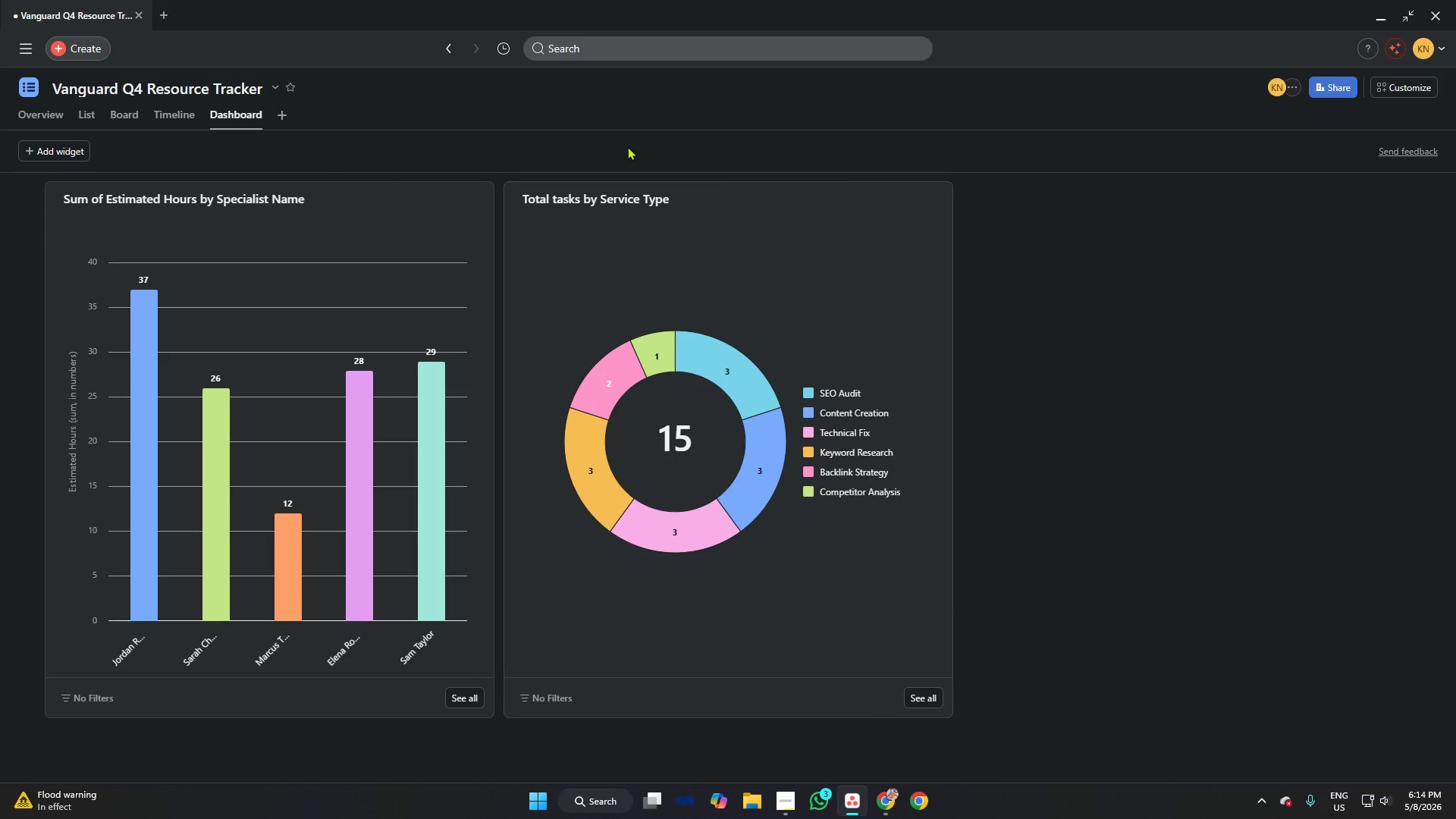 
left_click([63, 153])
 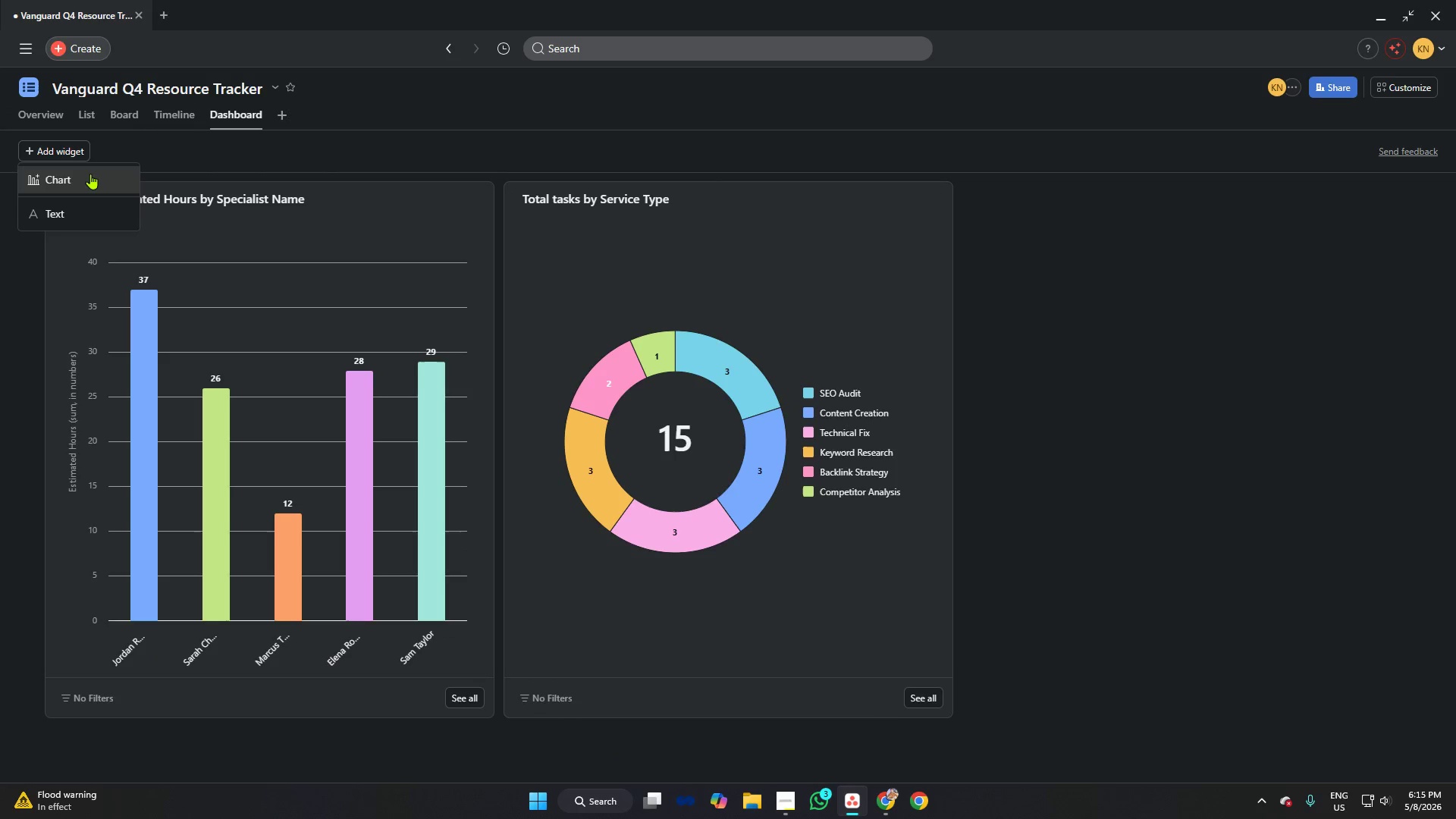 
left_click([90, 174])
 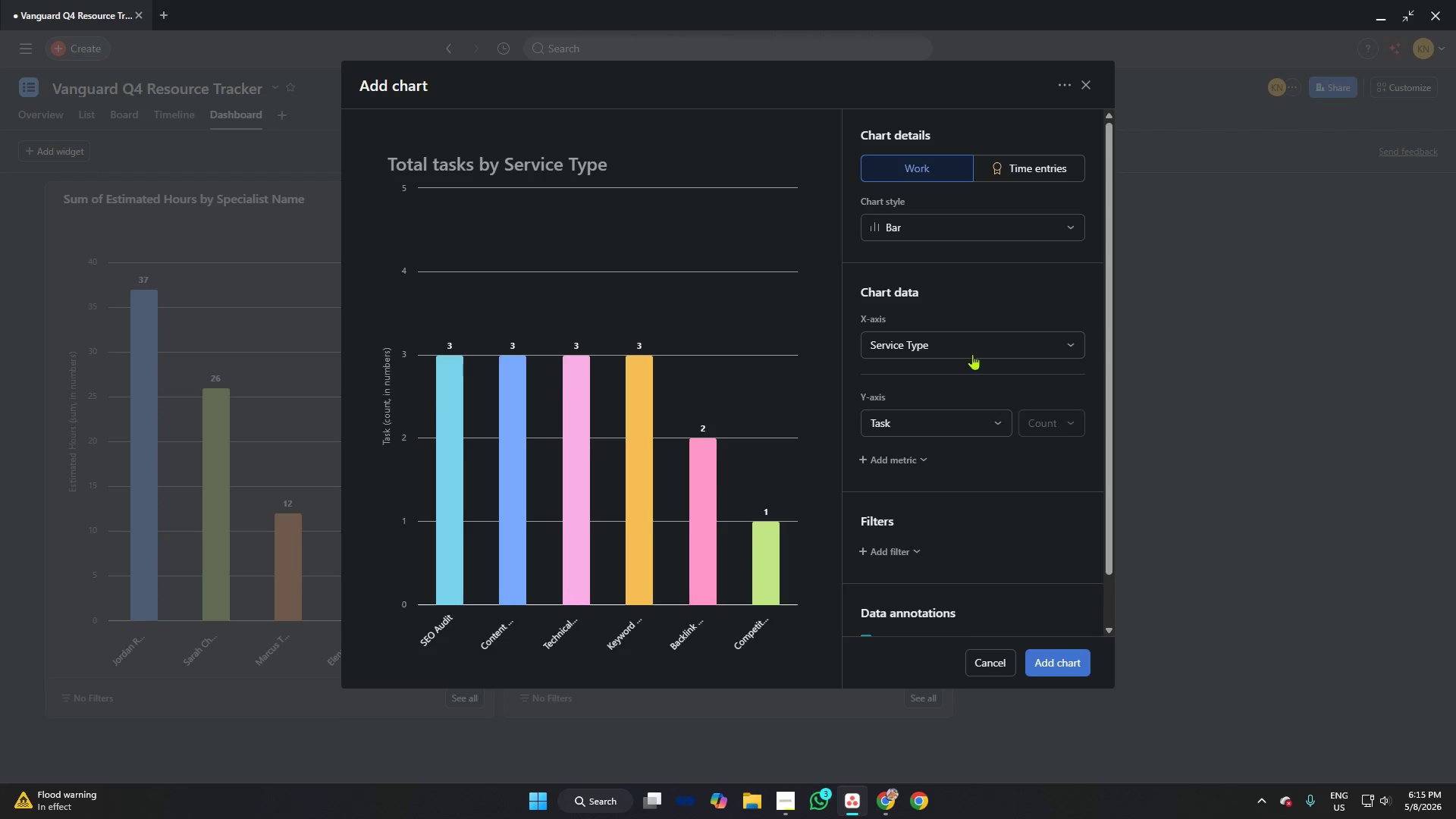 
left_click([970, 347])
 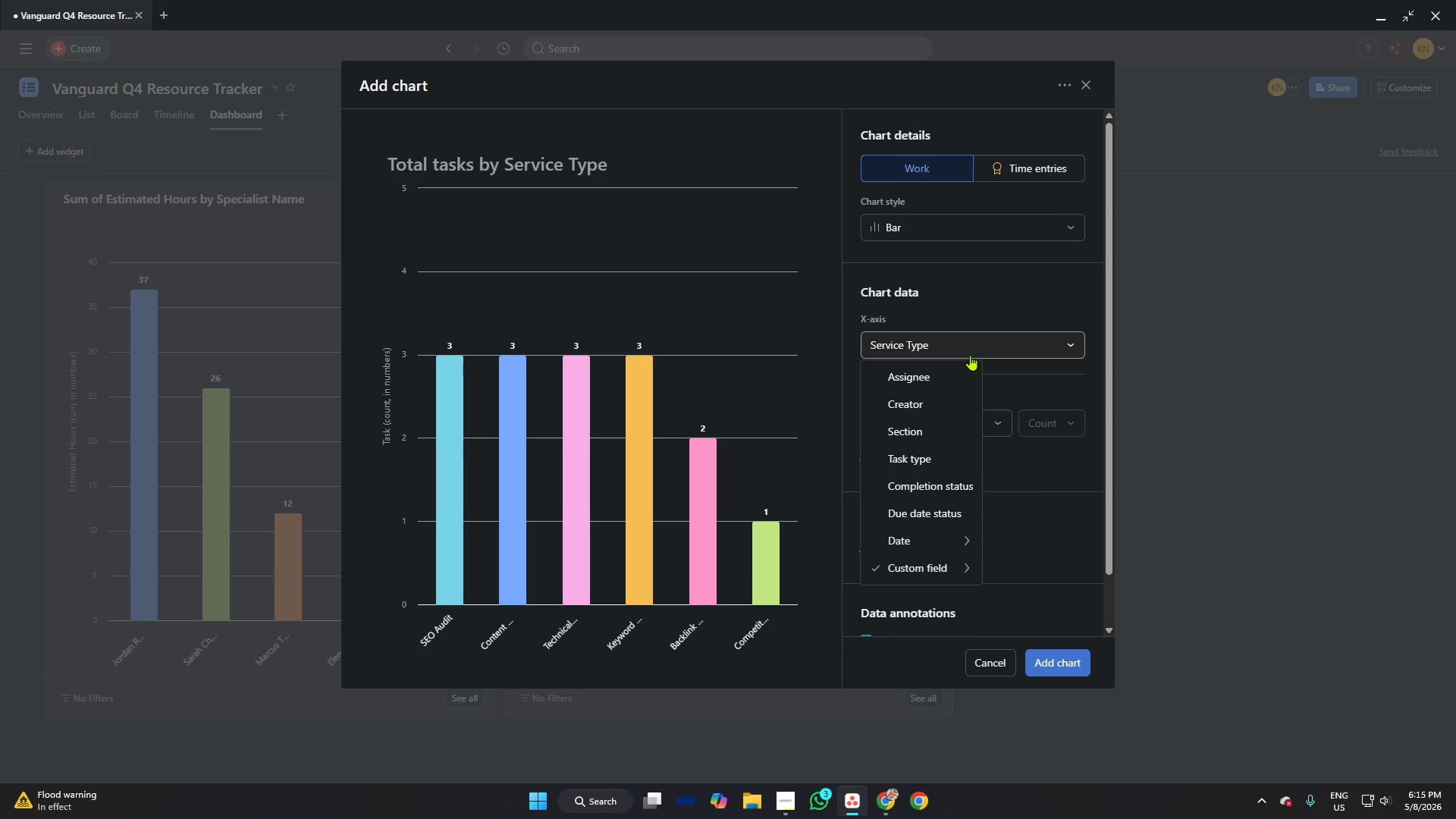 
left_click([968, 347])
 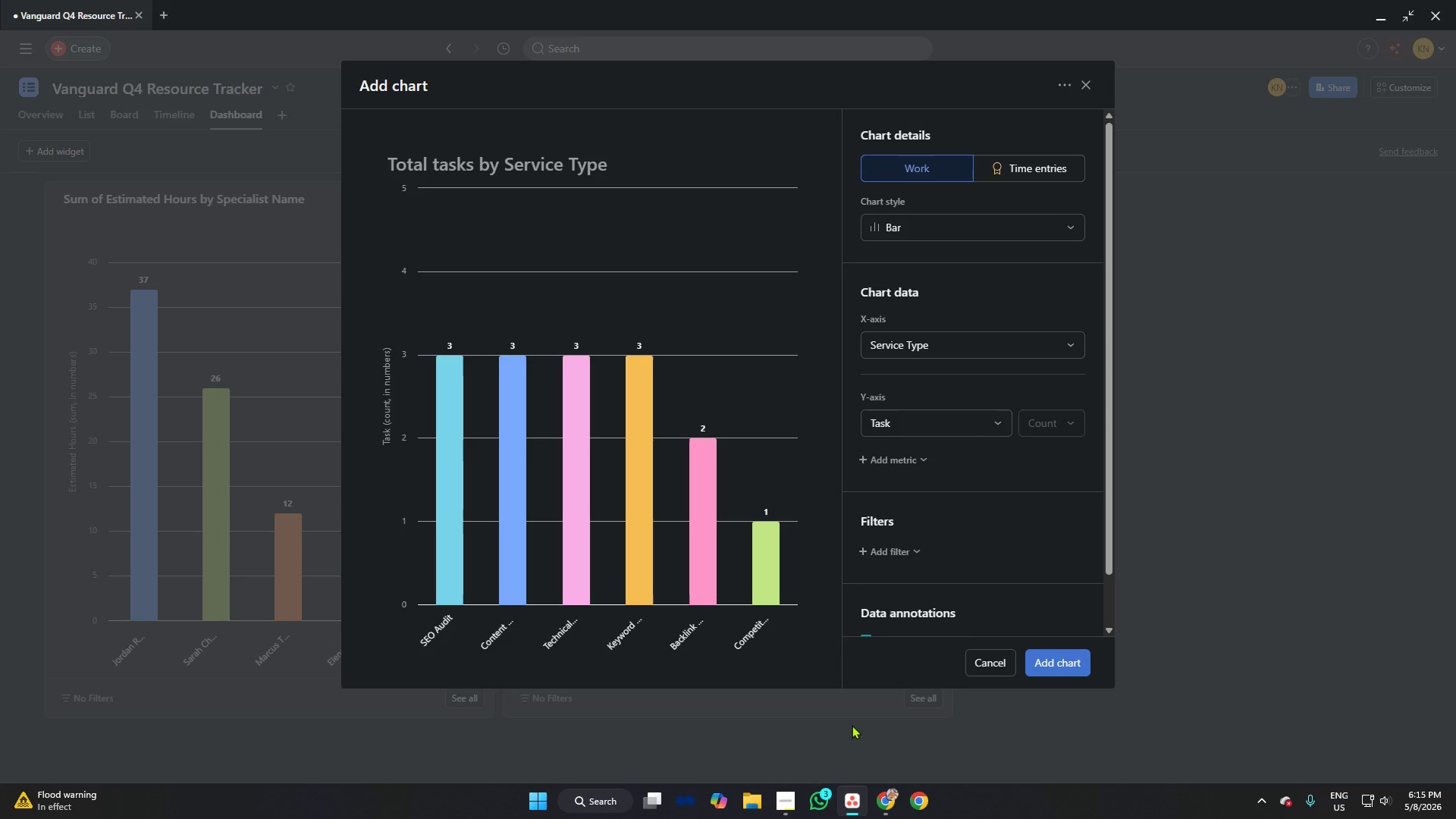 
wait(6.56)
 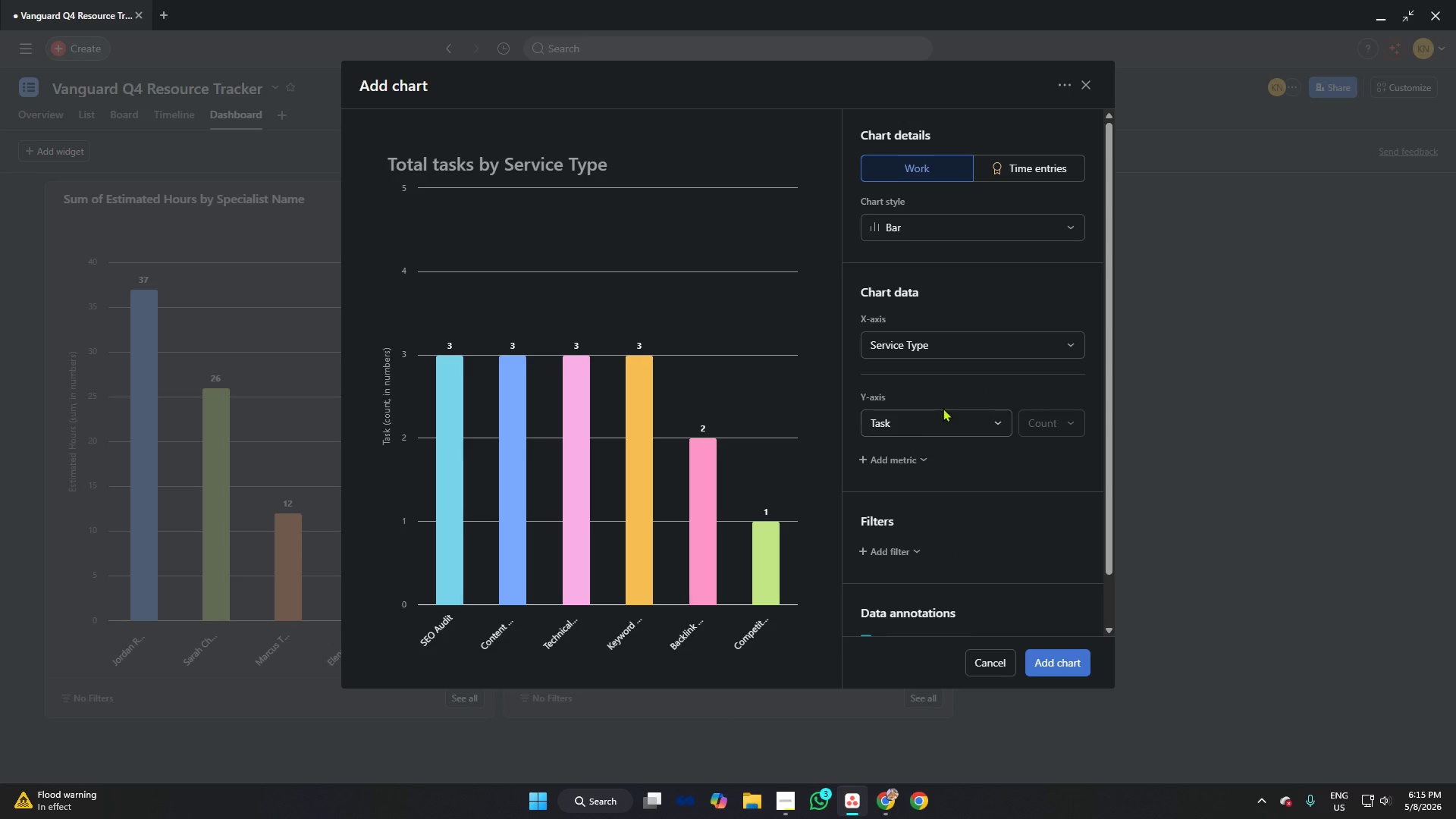 
left_click([781, 803])